 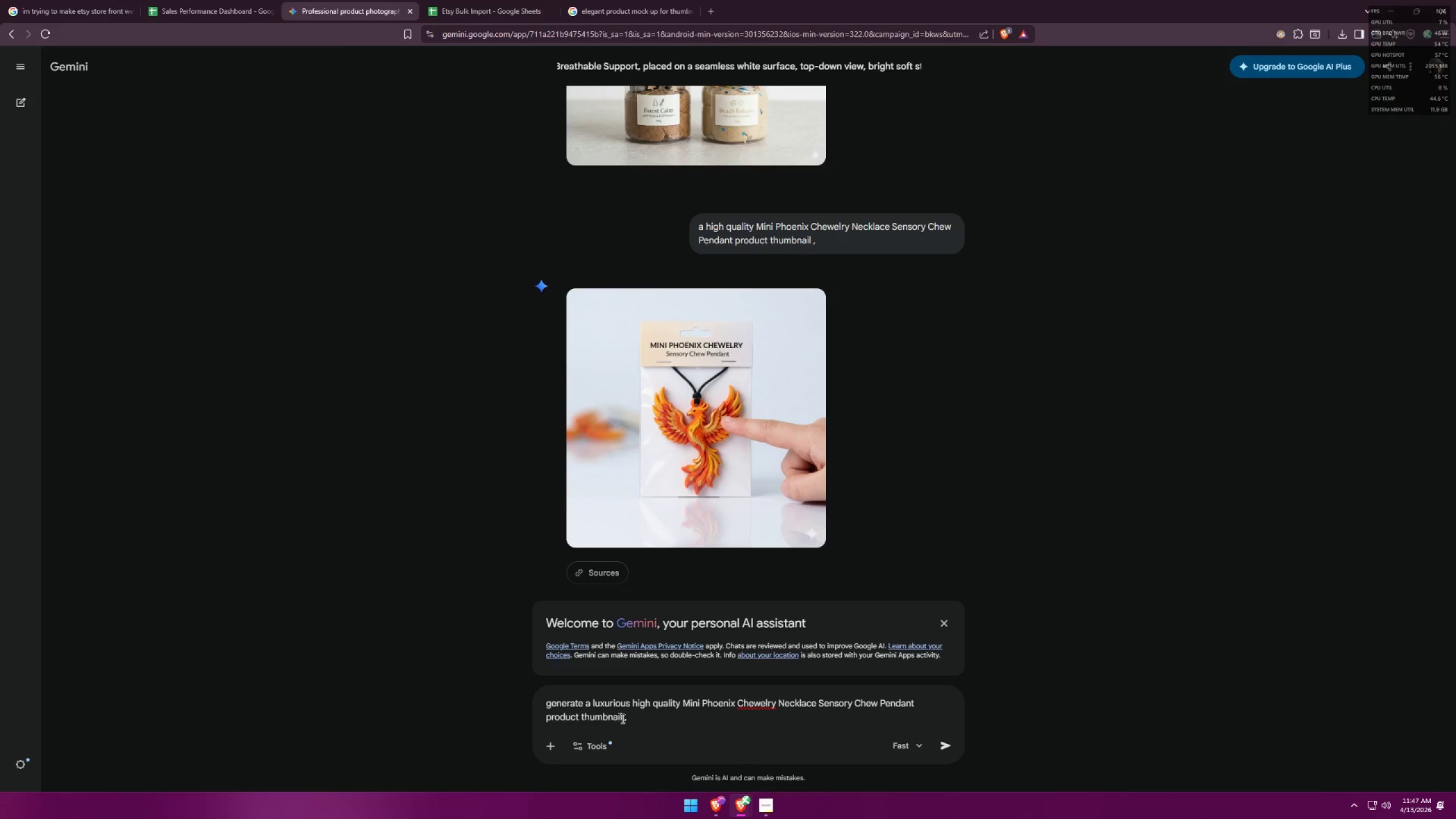 
type(in a minimalistic pac)
key(Backspace)
key(Backspace)
key(Backspace)
key(Backspace)
type( fancy m)
key(Backspace)
type(packaging with a brand label ')
 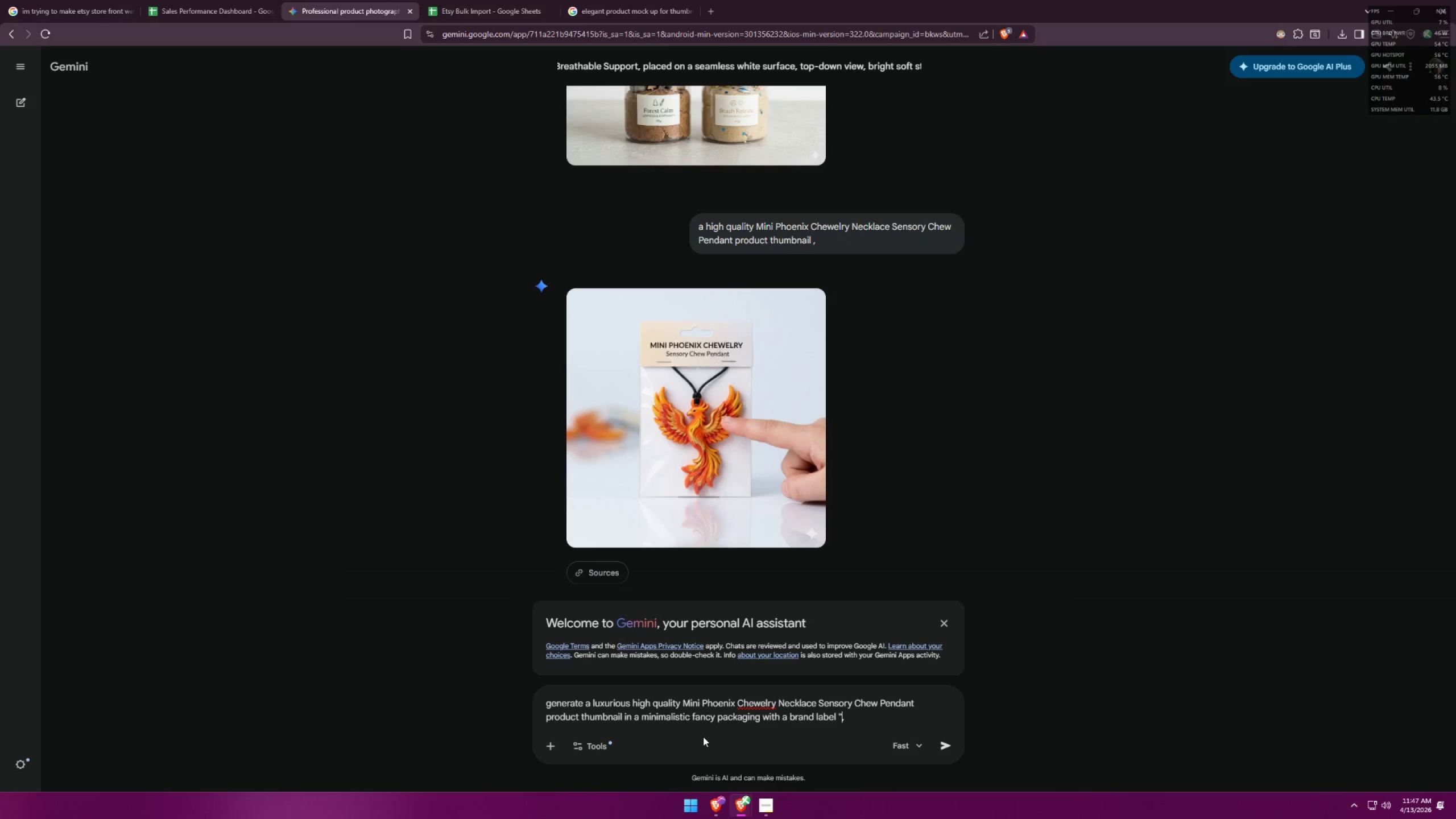 
key(Control+ControlLeft)
 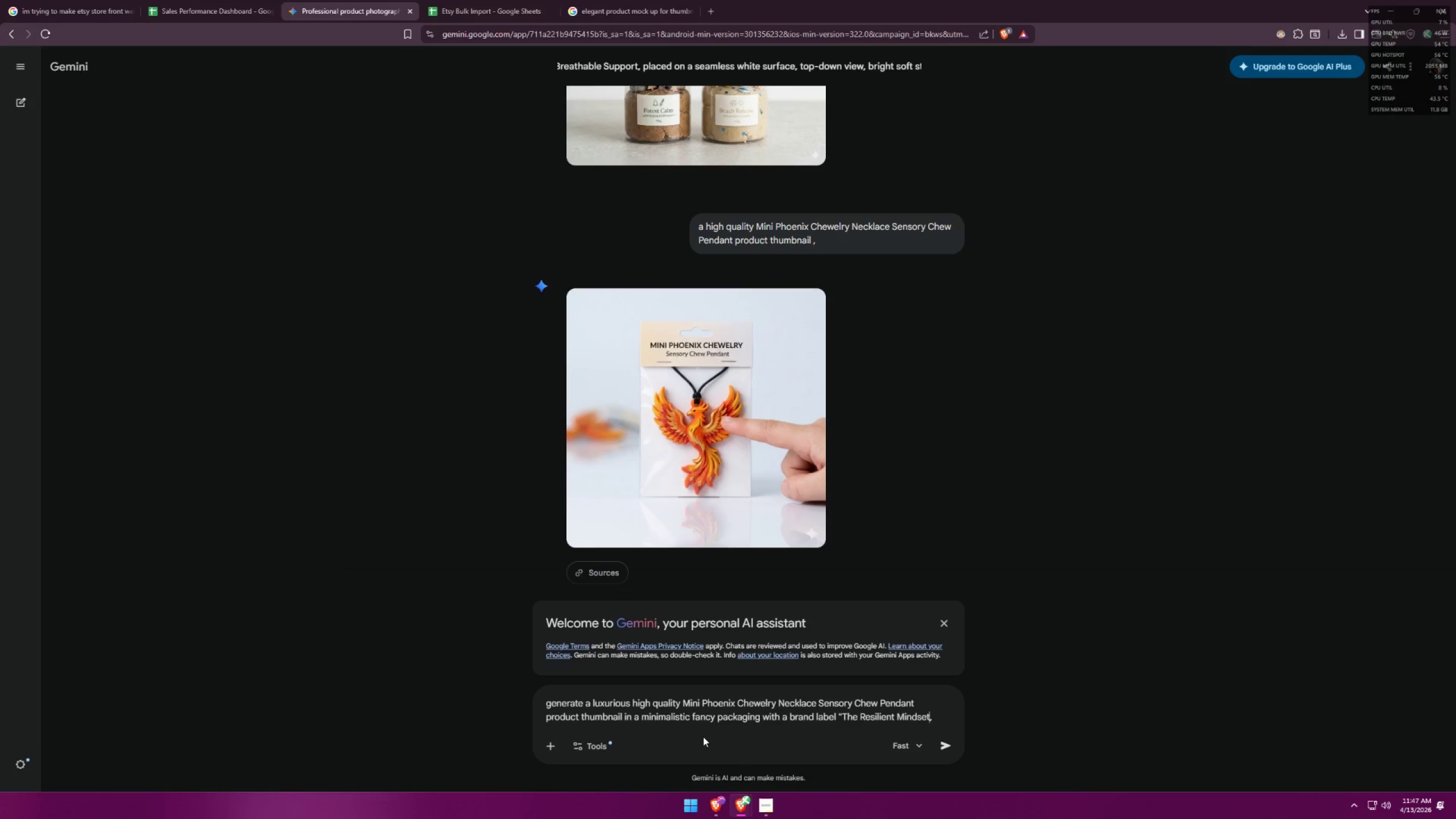 
key(Control+V)
 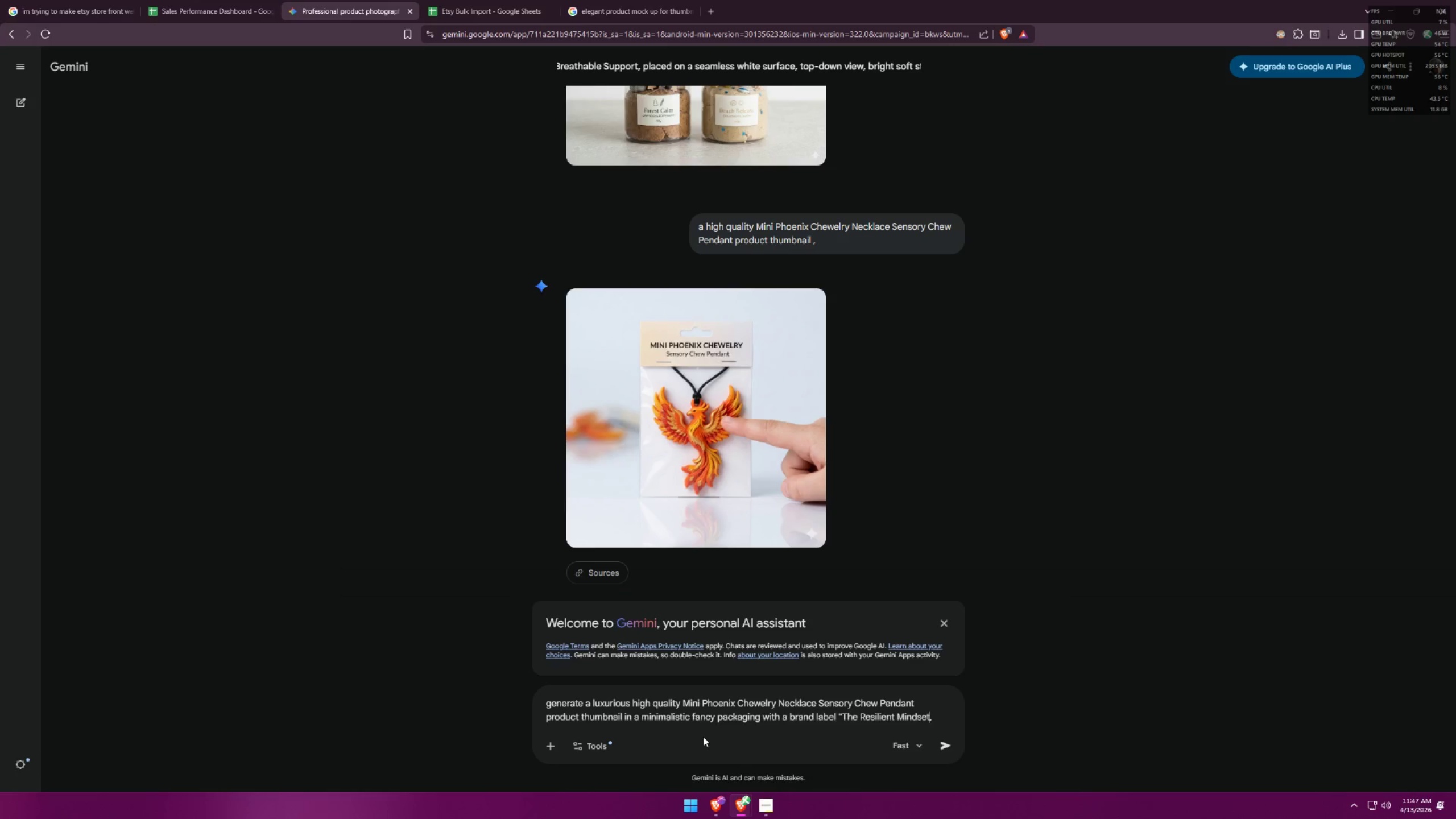 
key(Shift+ShiftLeft)
 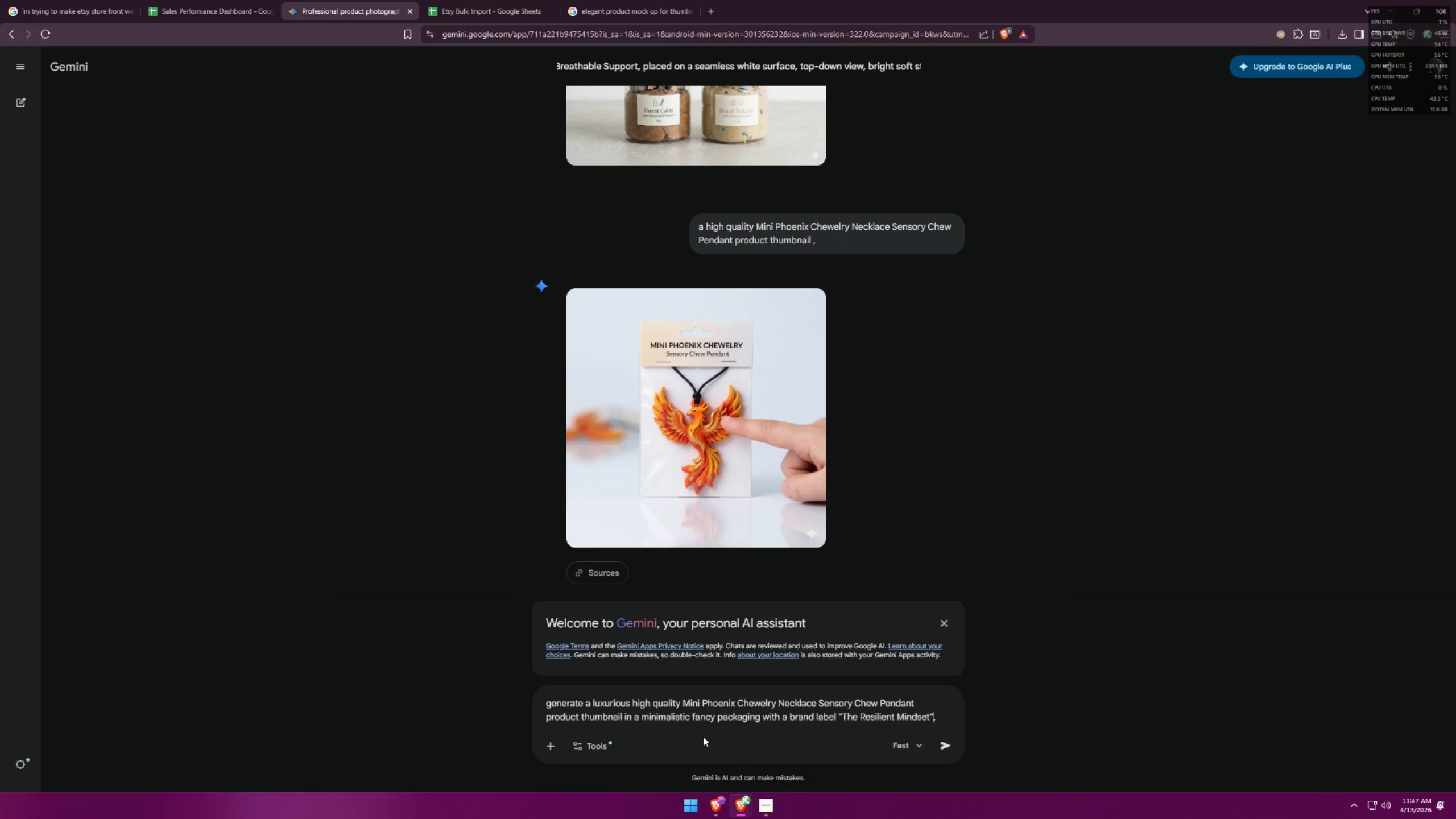 
key(Shift+Quote)
 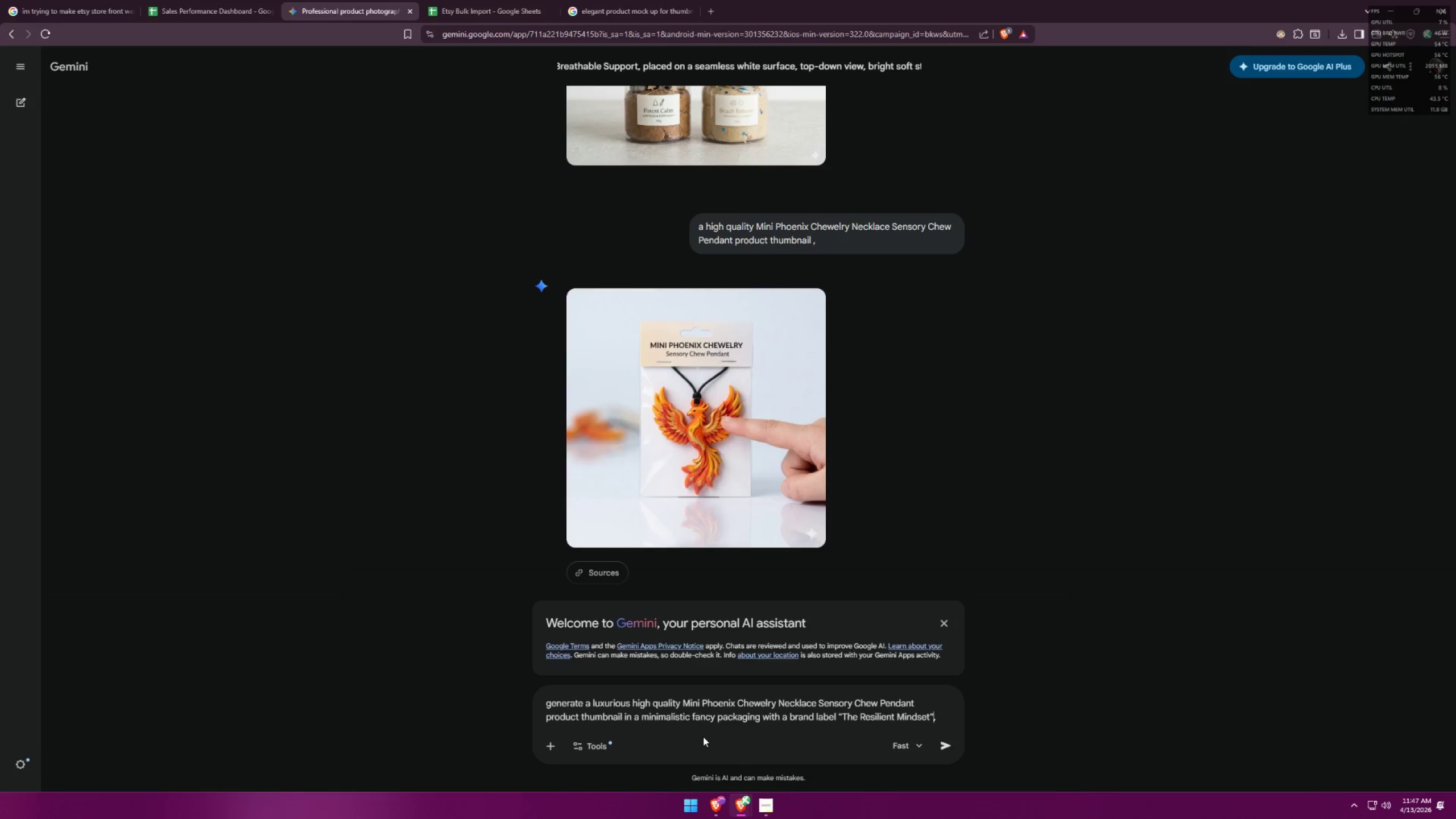 
key(Enter)
 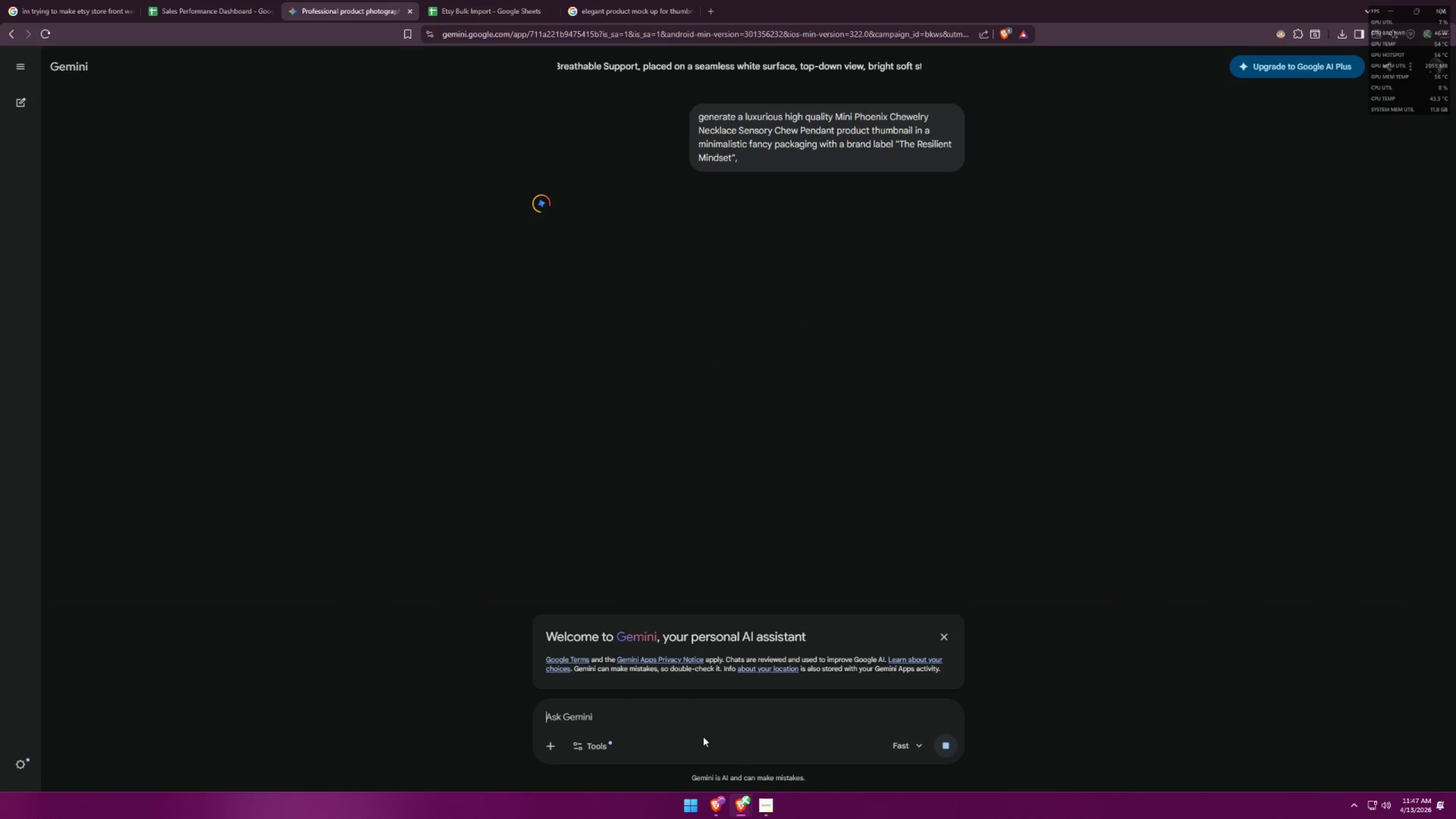 
key(Alt+AltLeft)
 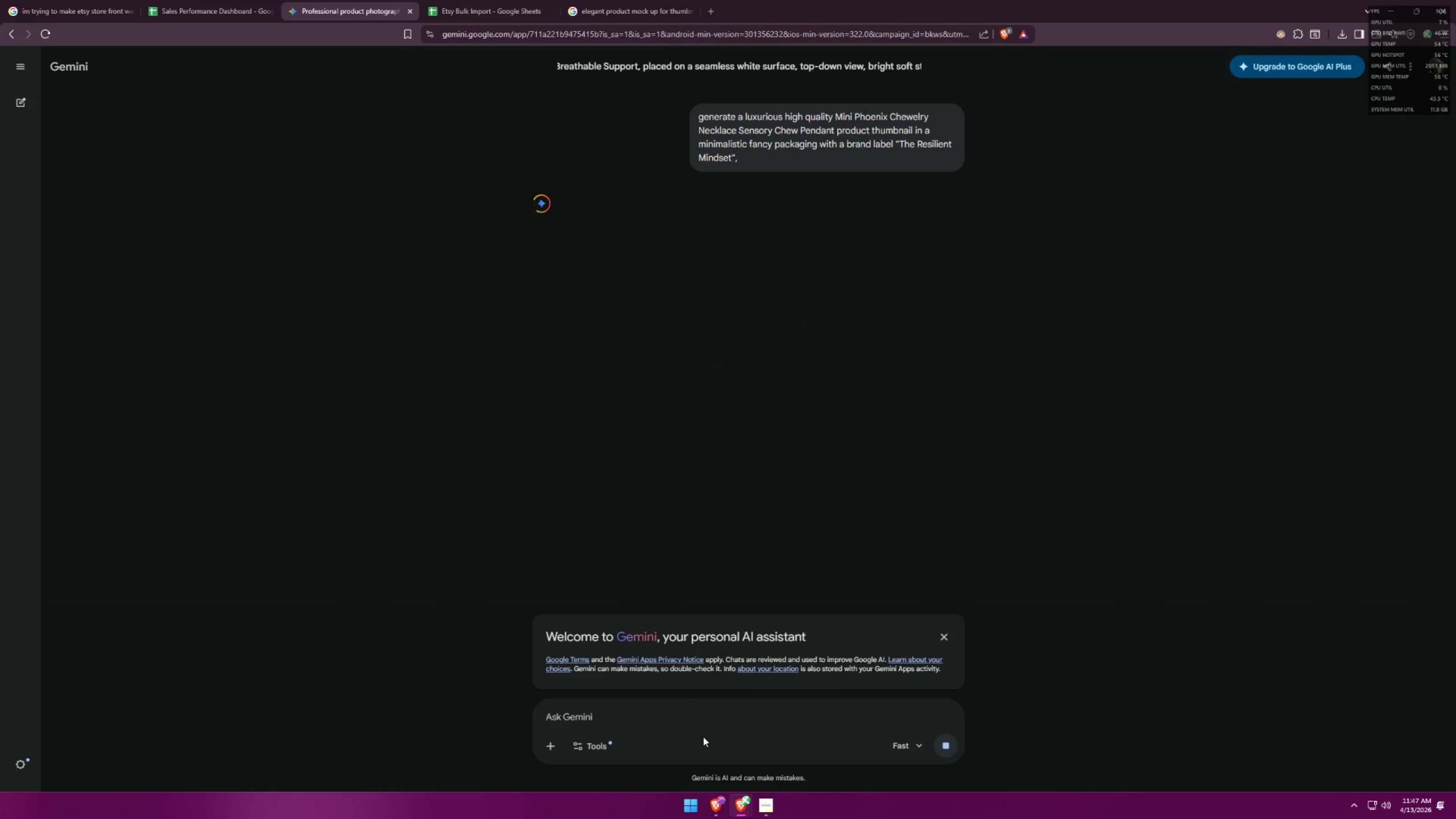 
key(Alt+Tab)